 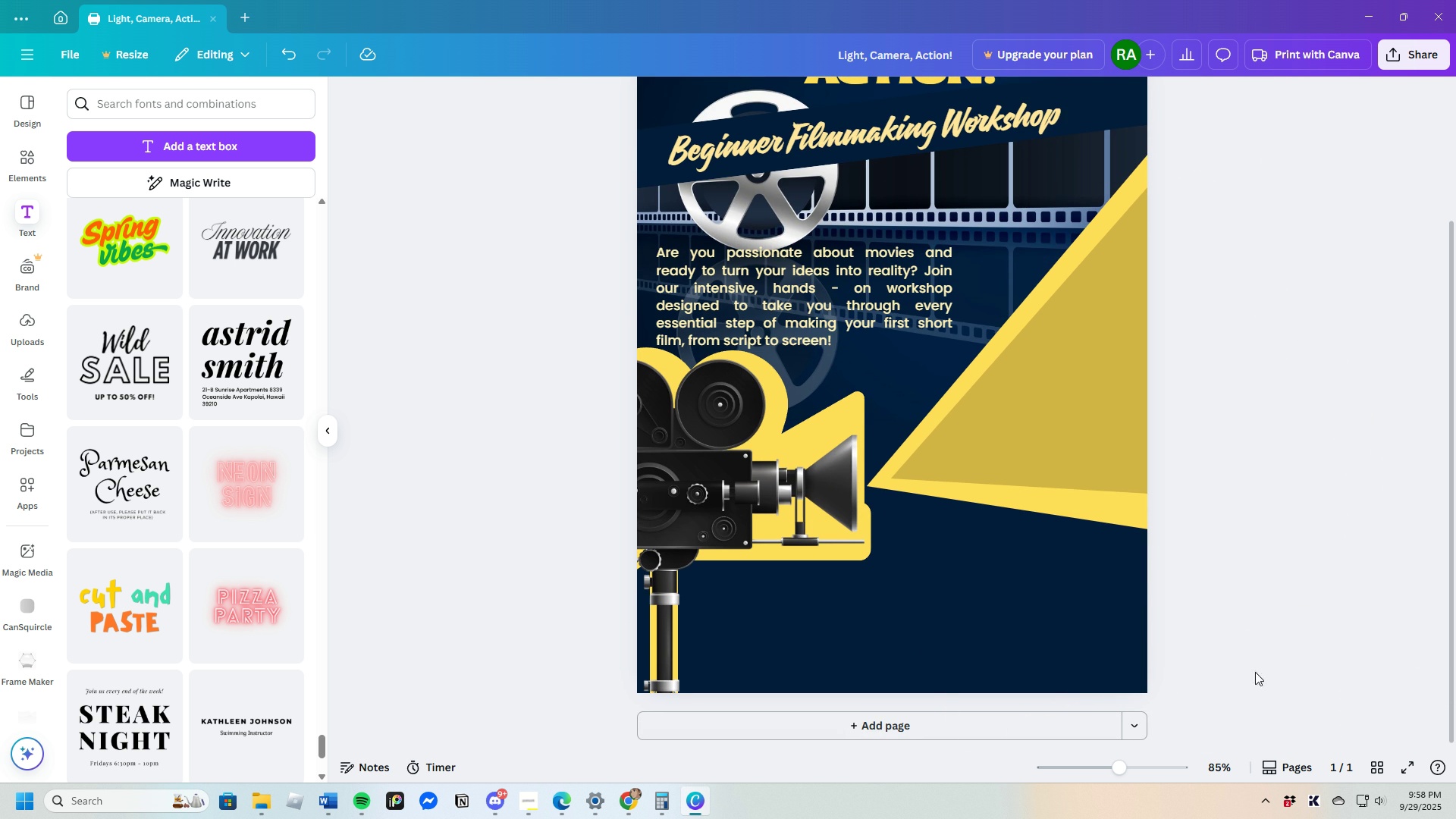 
scroll: coordinate [1353, 689], scroll_direction: up, amount: 2.0
 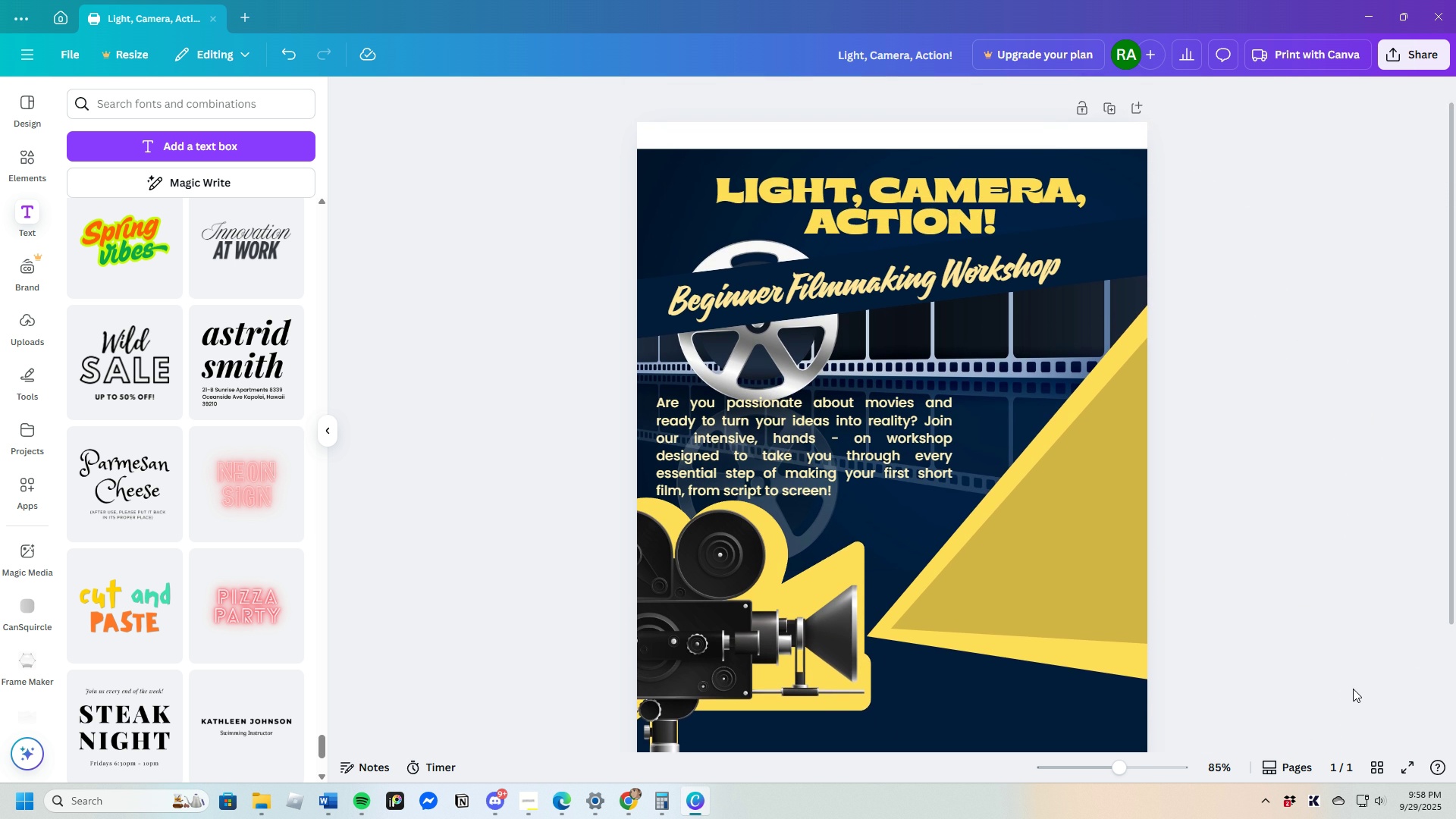 
scroll: coordinate [1353, 689], scroll_direction: down, amount: 2.0
 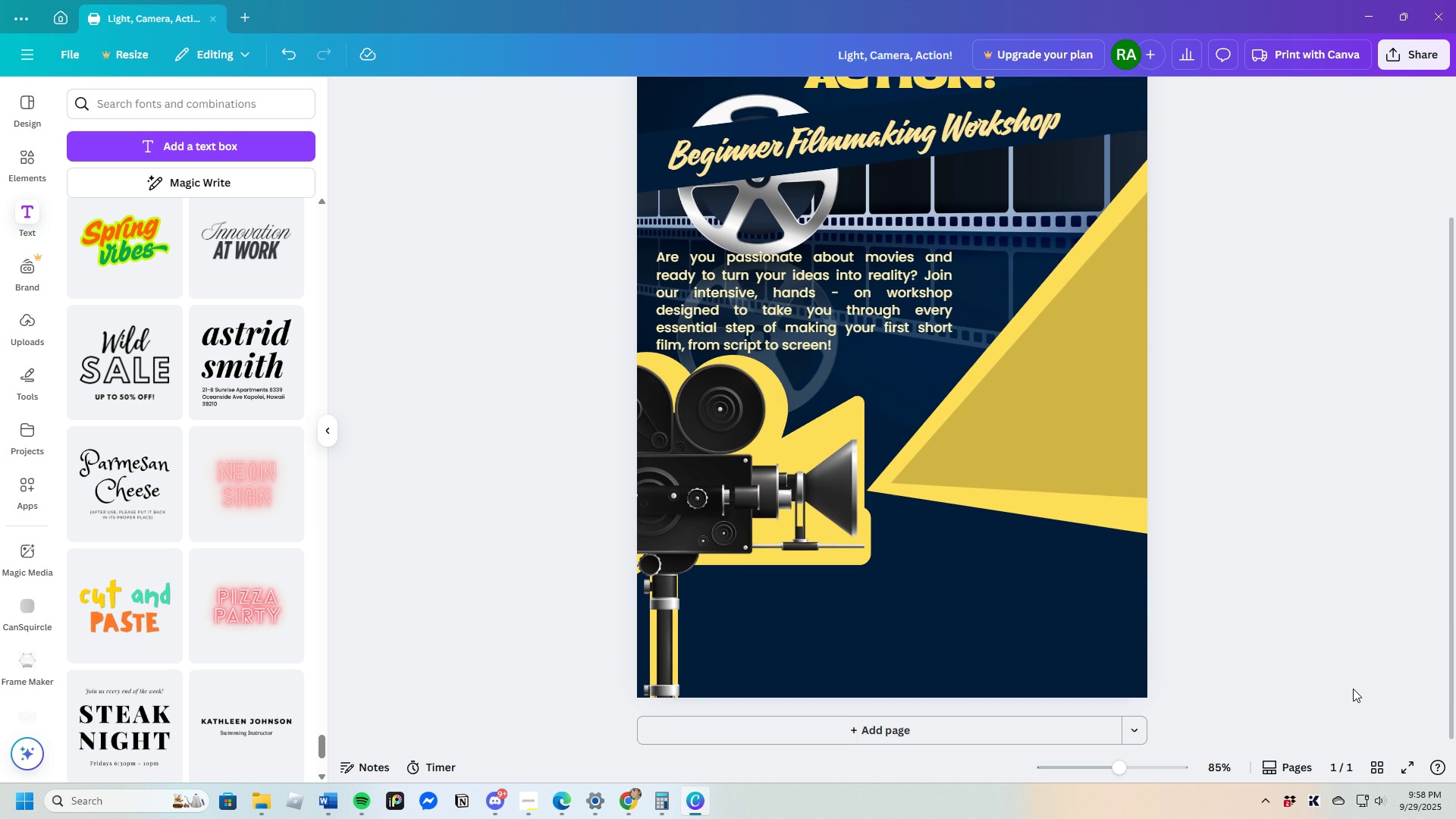 
scroll: coordinate [1353, 689], scroll_direction: up, amount: 1.0
 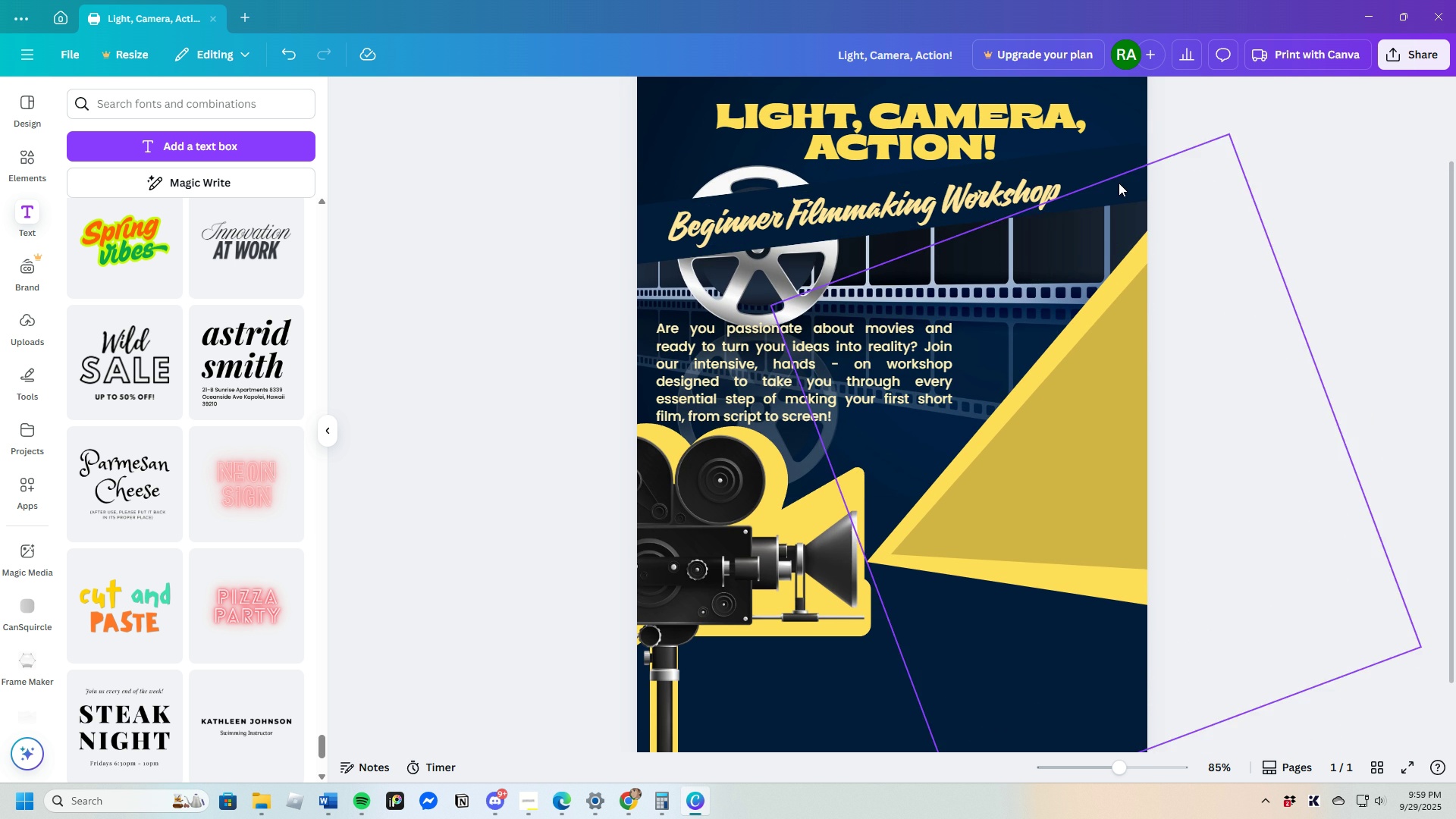 
wait(7.72)
 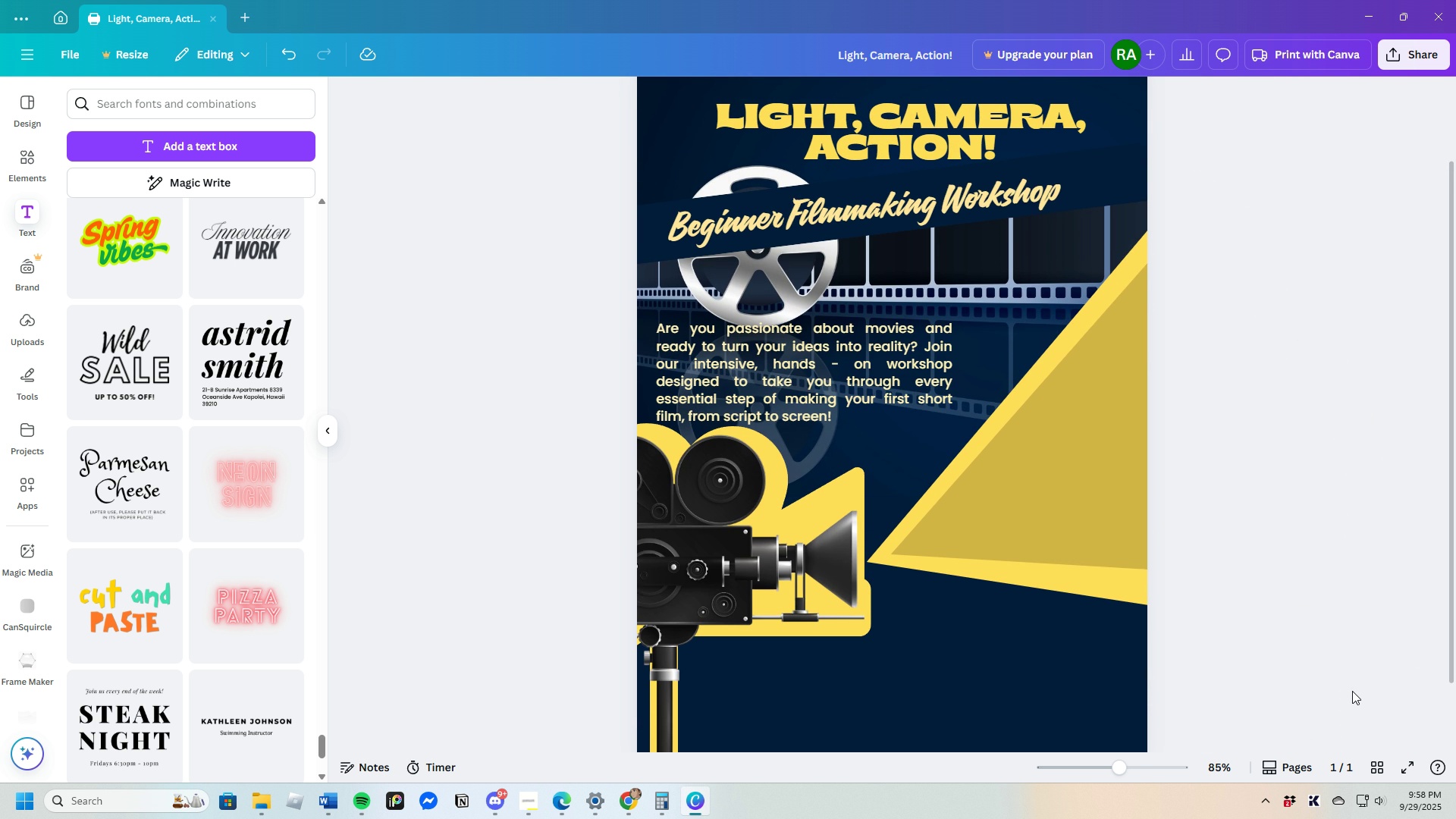 
left_click([1107, 176])